 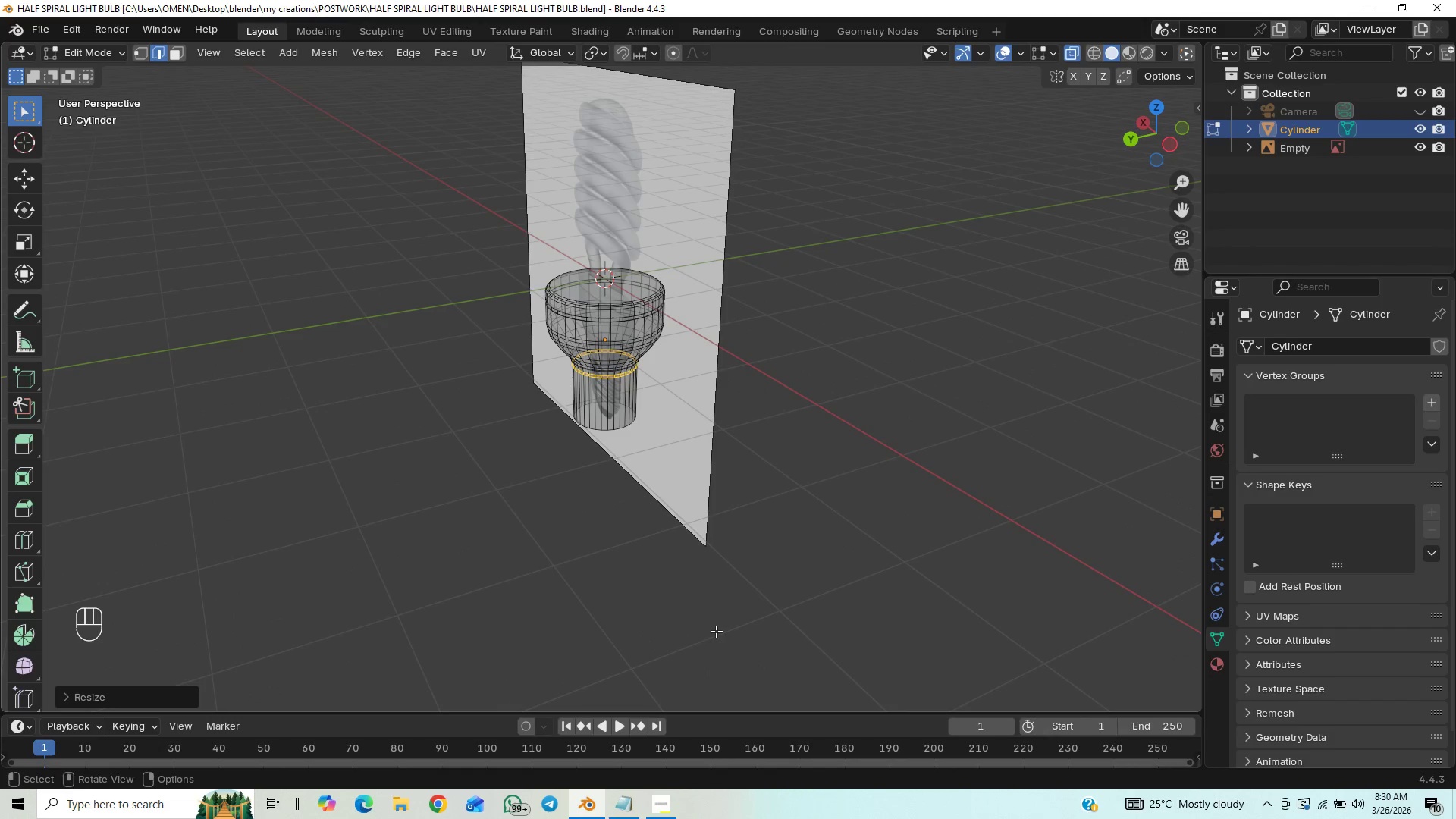 
scroll: coordinate [739, 434], scroll_direction: down, amount: 4.0
 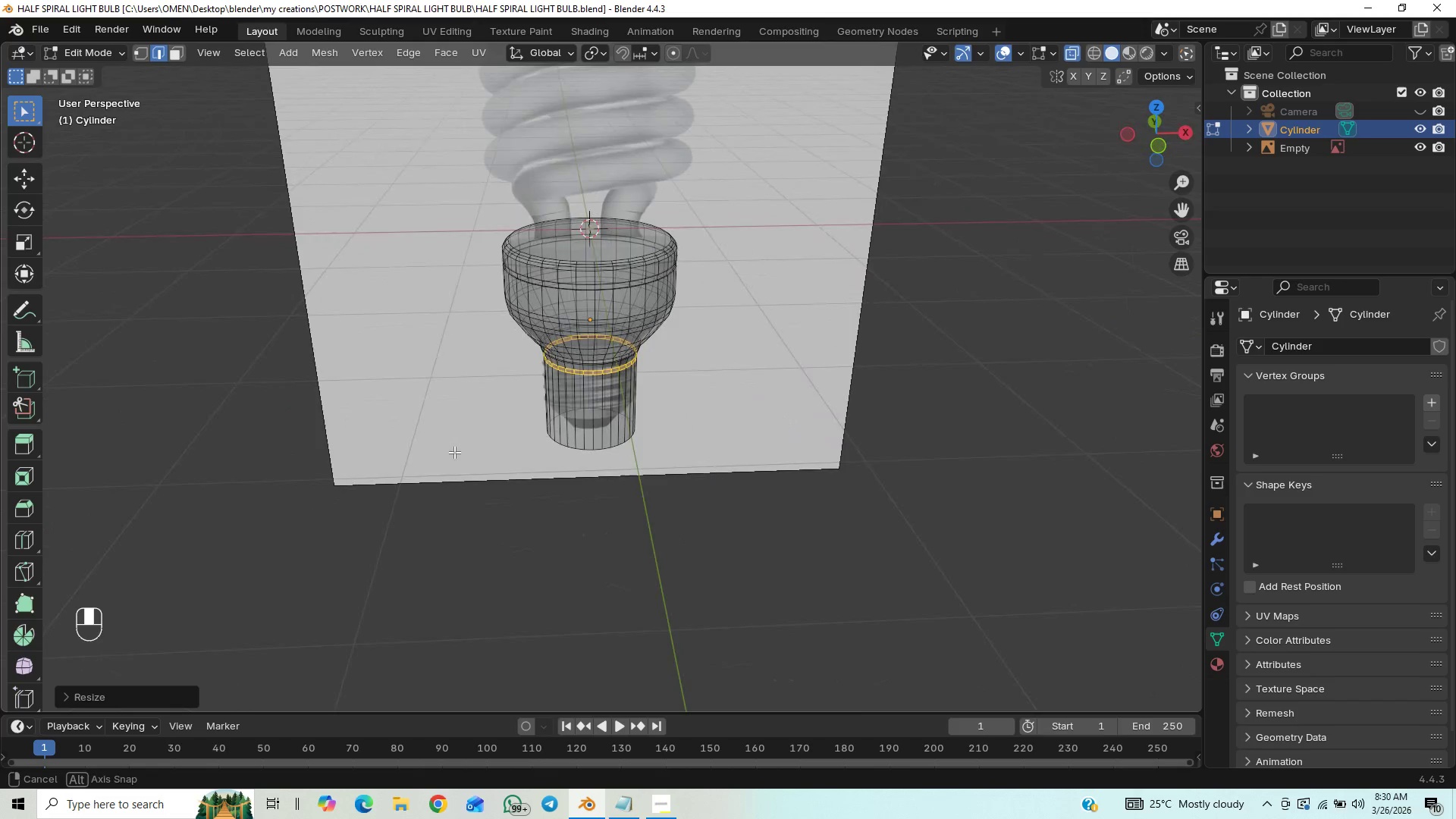 
key(Control+S)
 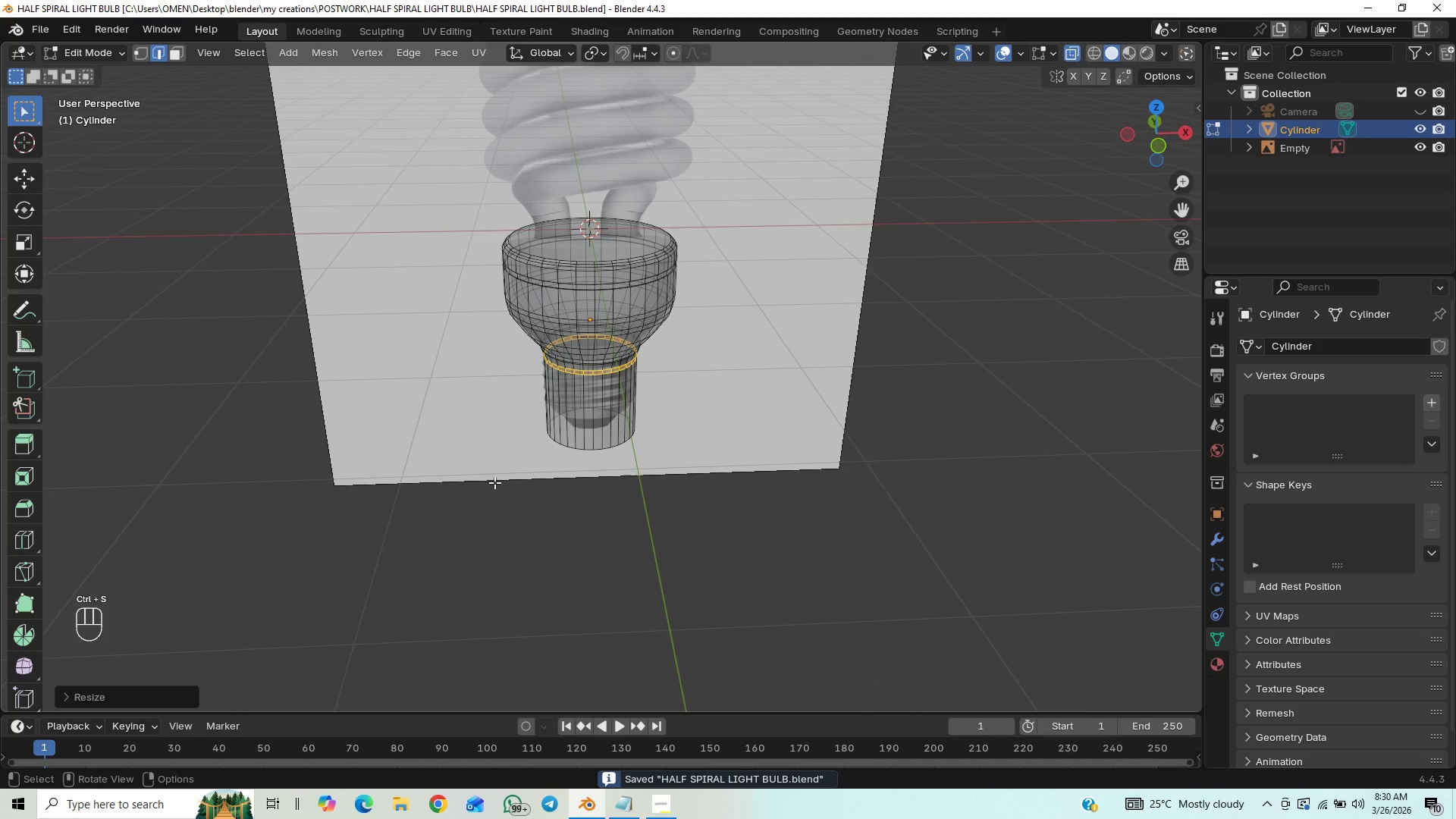 
scroll: coordinate [497, 484], scroll_direction: down, amount: 24.0
 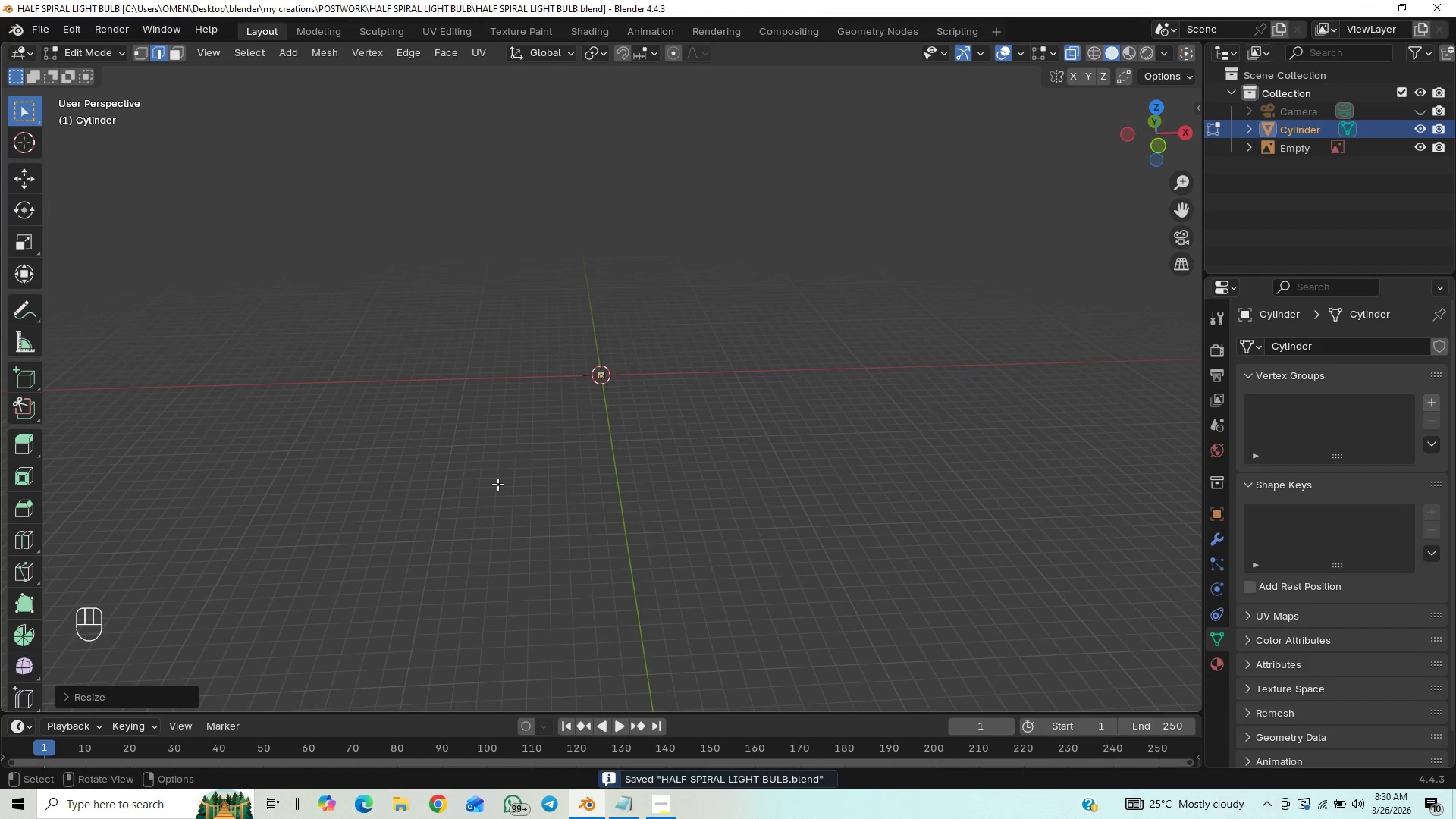 
scroll: coordinate [498, 482], scroll_direction: up, amount: 18.0
 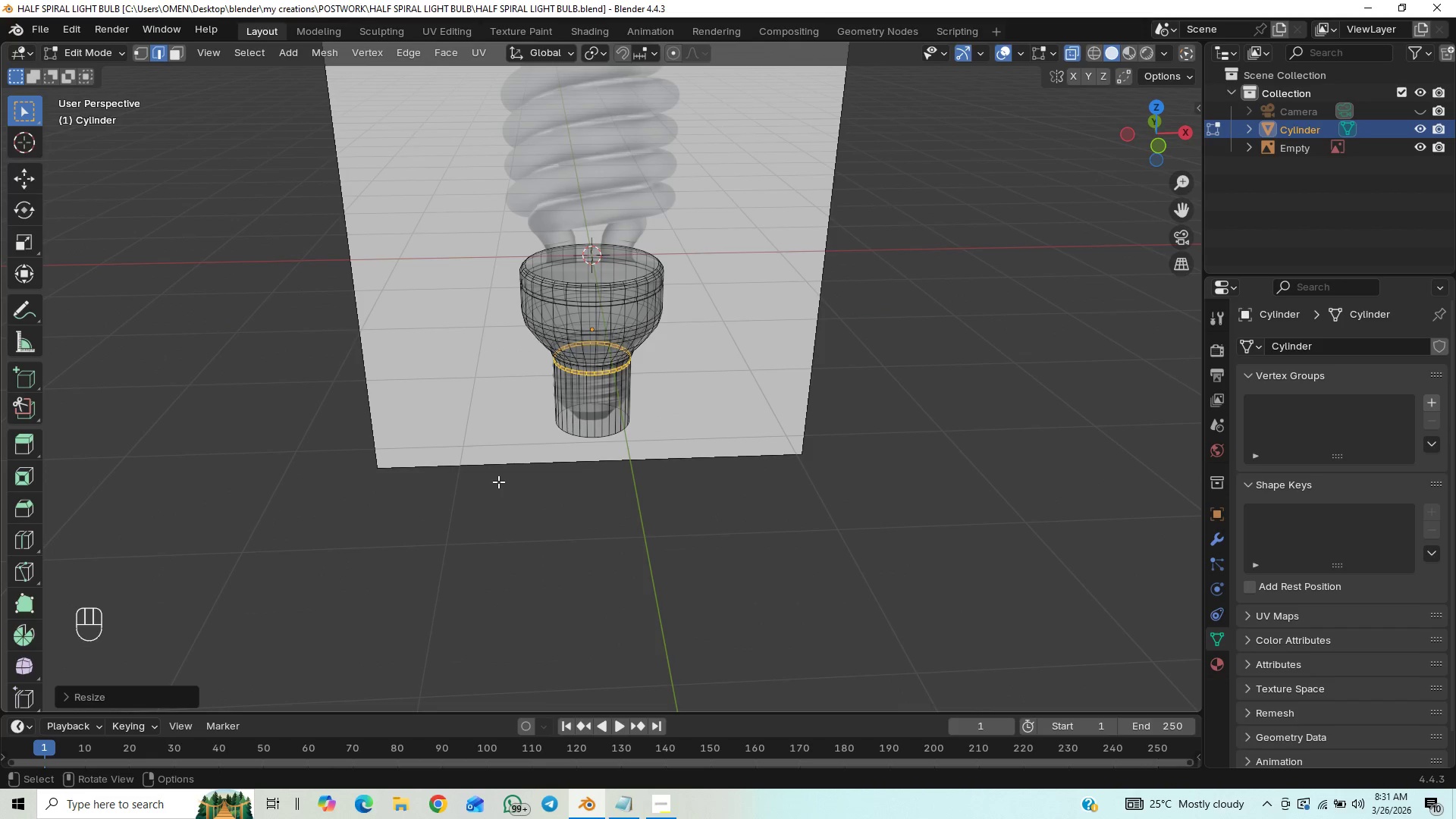 
hold_key(key=ShiftLeft, duration=1.09)
 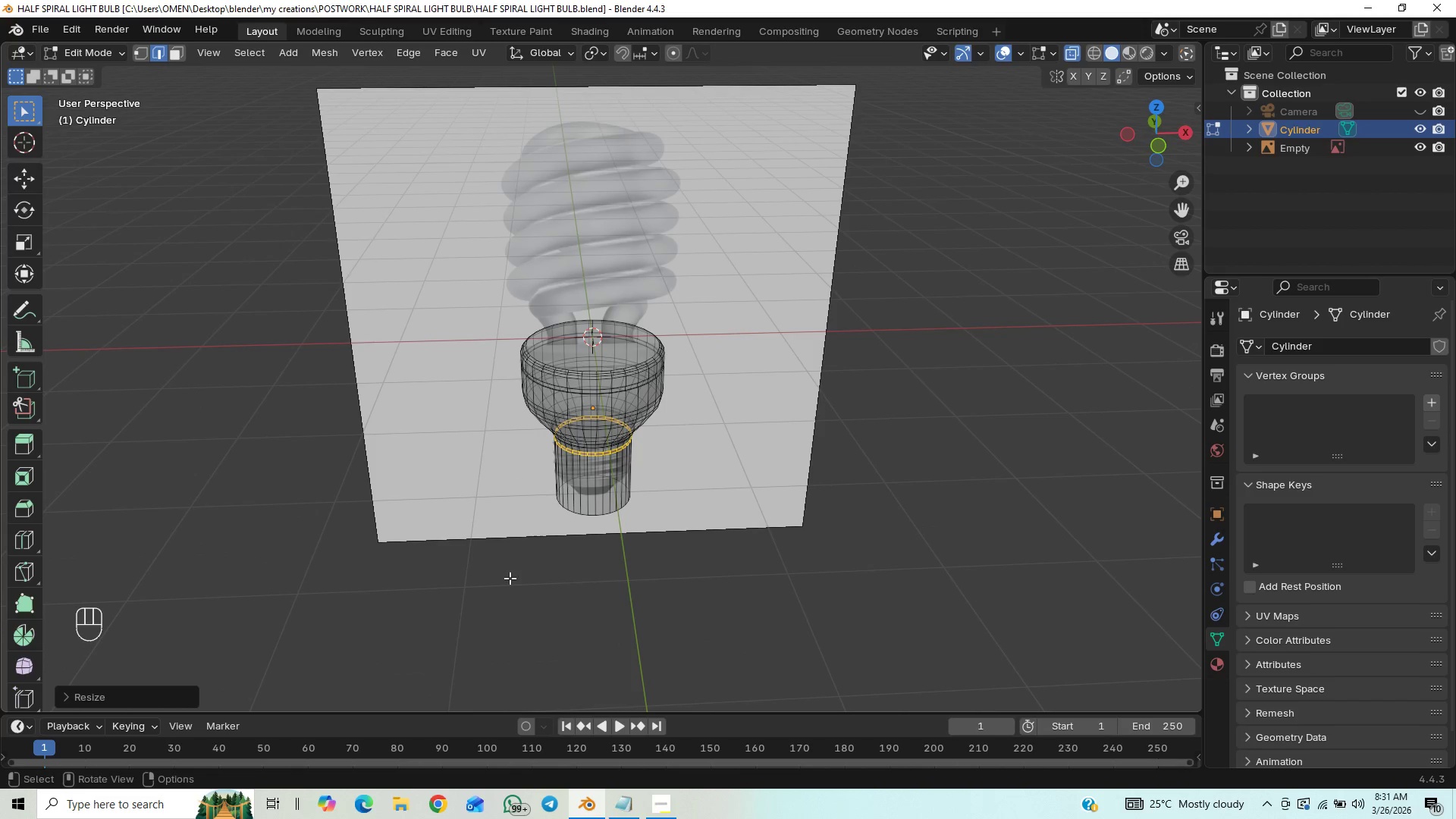 
hold_key(key=ShiftLeft, duration=4.61)
middle_click([538, 521])
 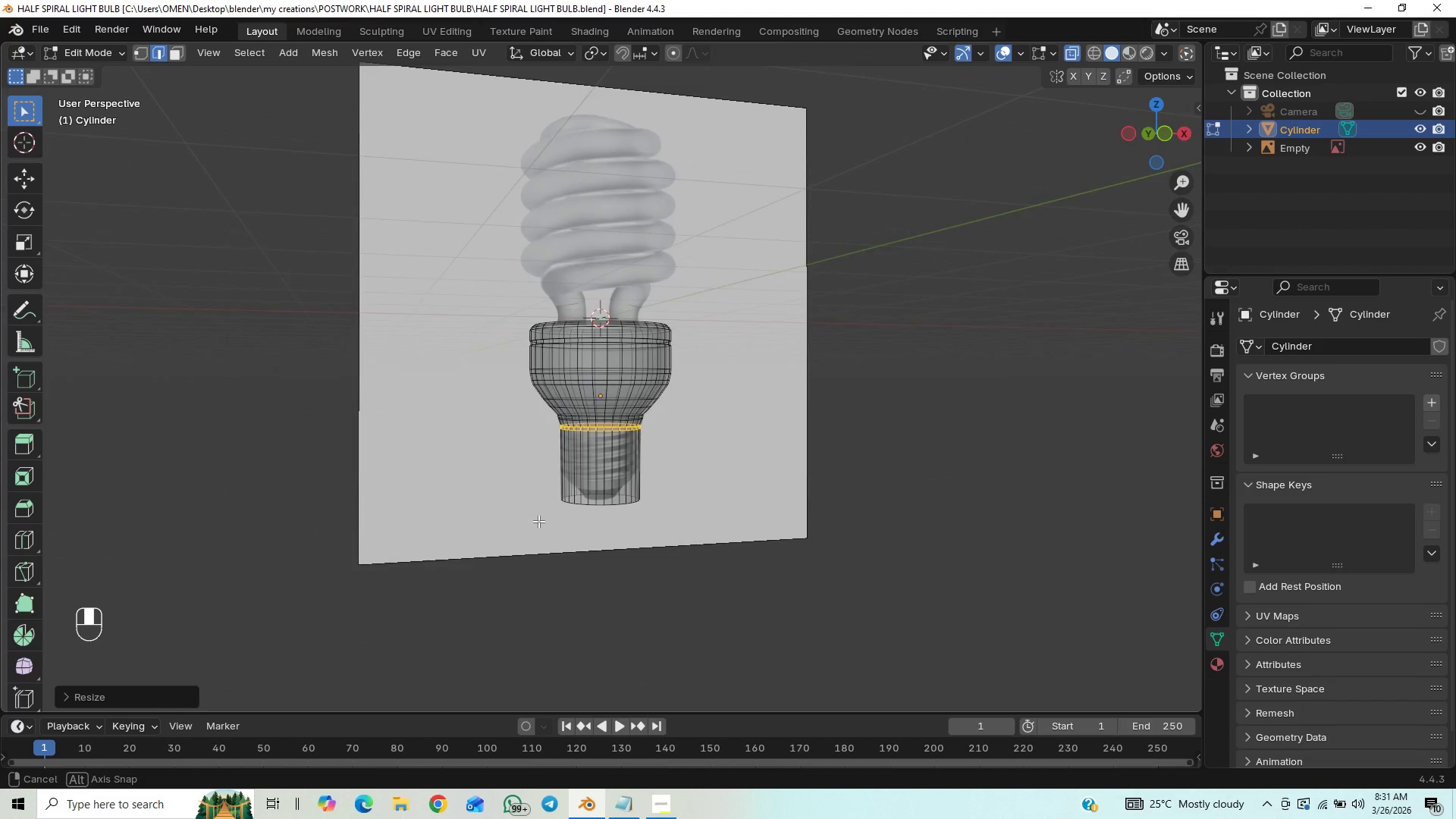 
scroll: coordinate [538, 521], scroll_direction: up, amount: 1.0
 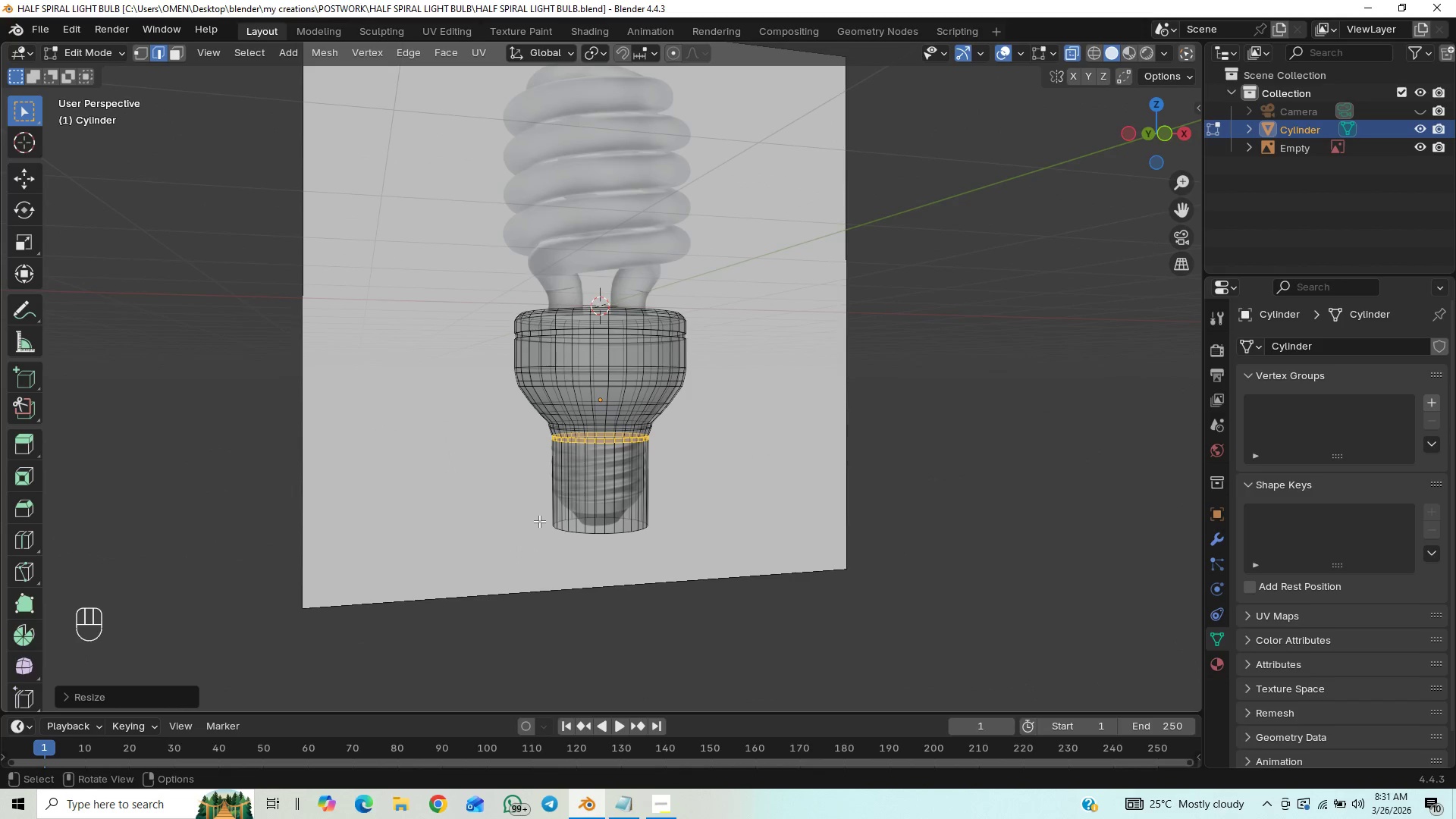 
hold_key(key=ControlLeft, duration=1.52)
 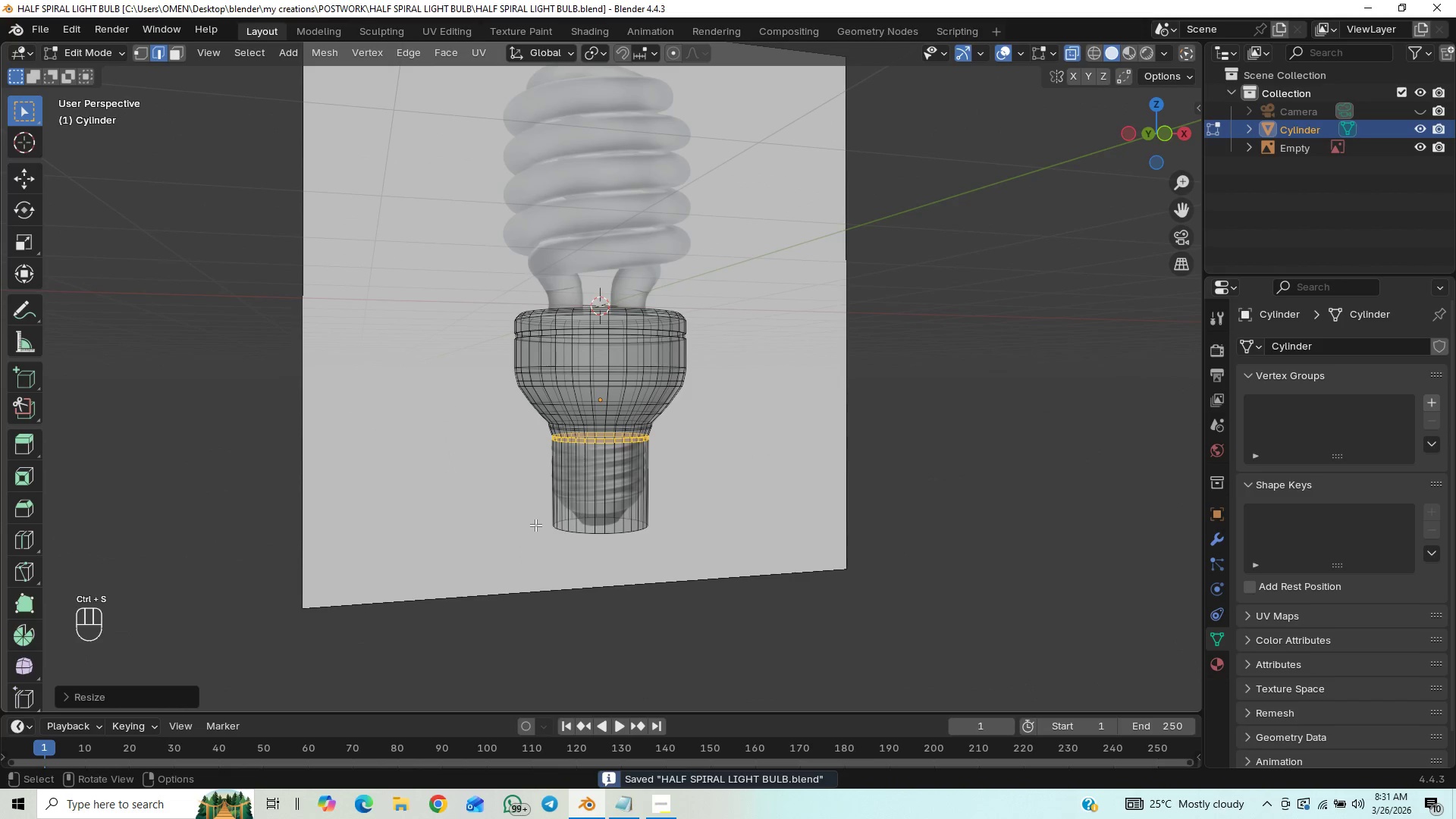 
key(Control+S)
 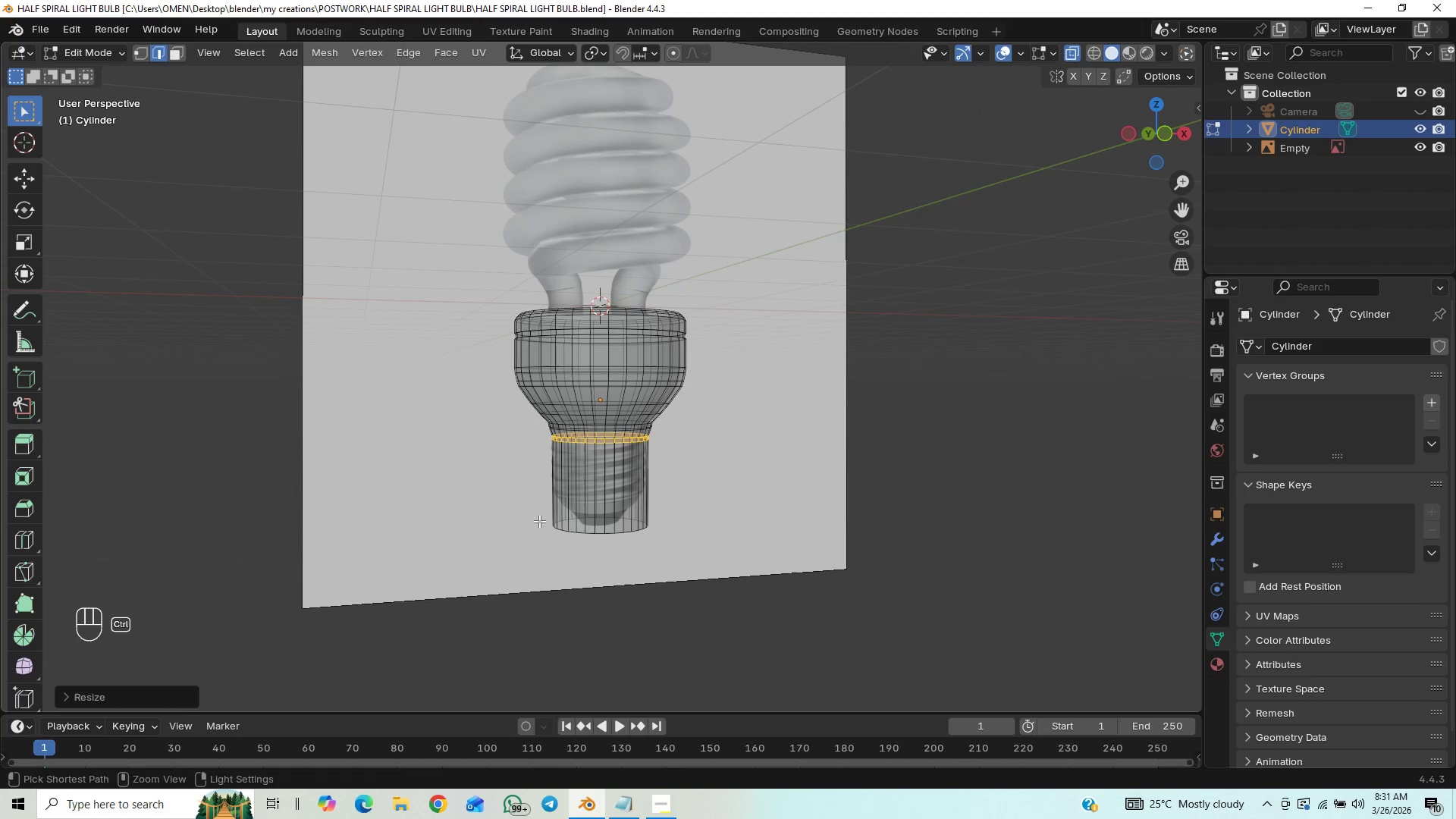 
hold_key(key=ShiftLeft, duration=0.59)
 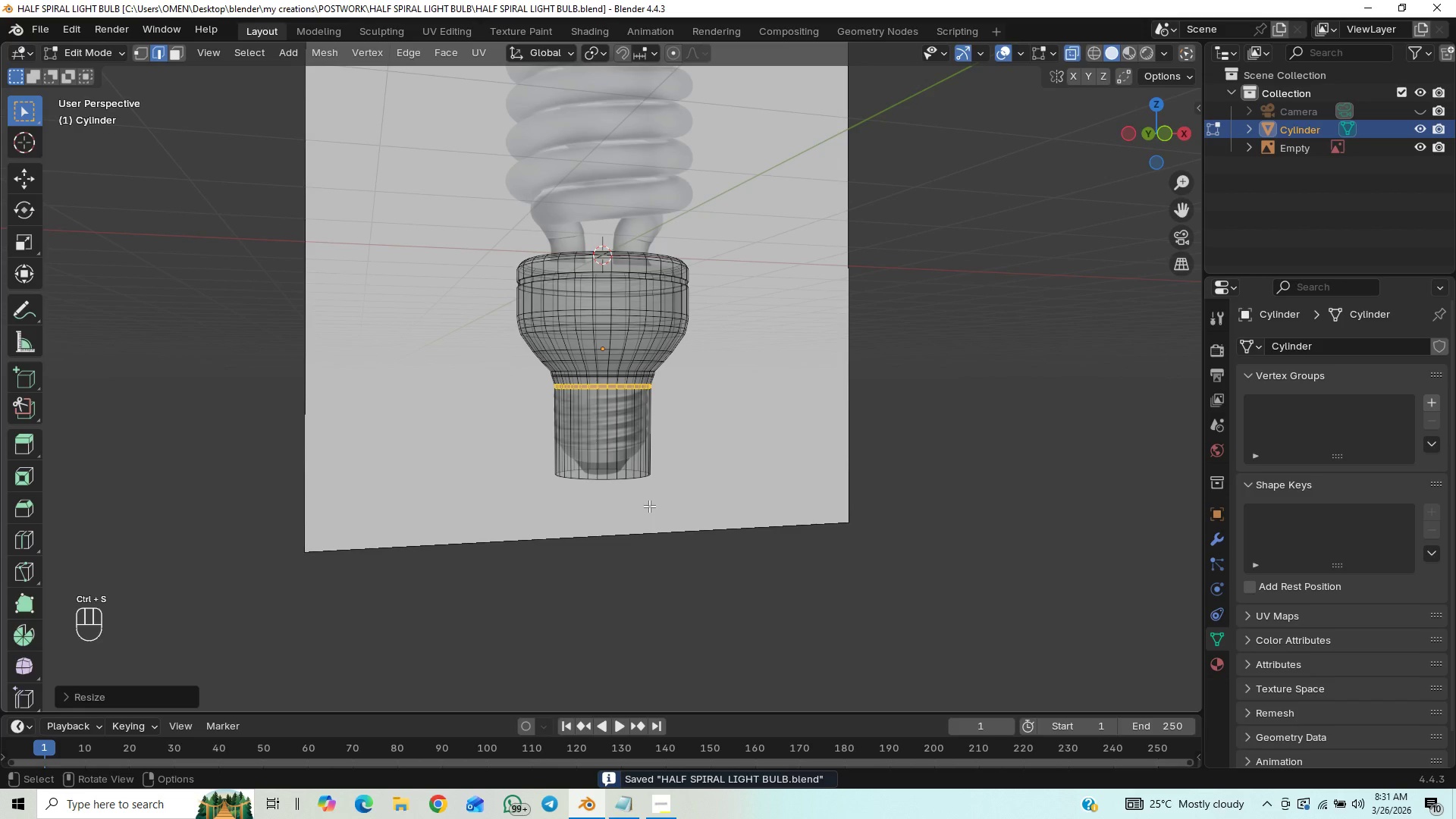 
key(End)
 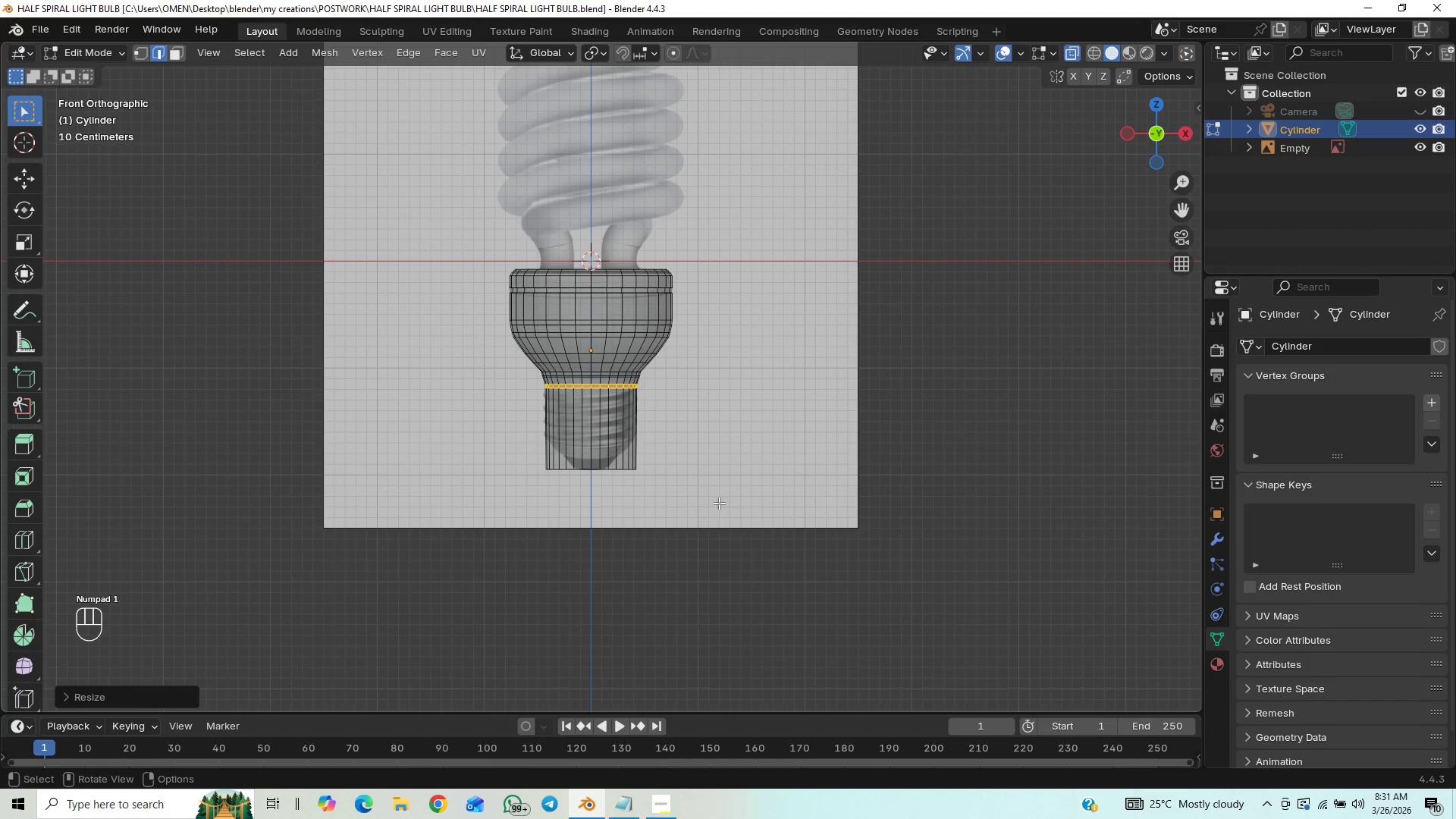 
scroll: coordinate [659, 485], scroll_direction: up, amount: 2.0
 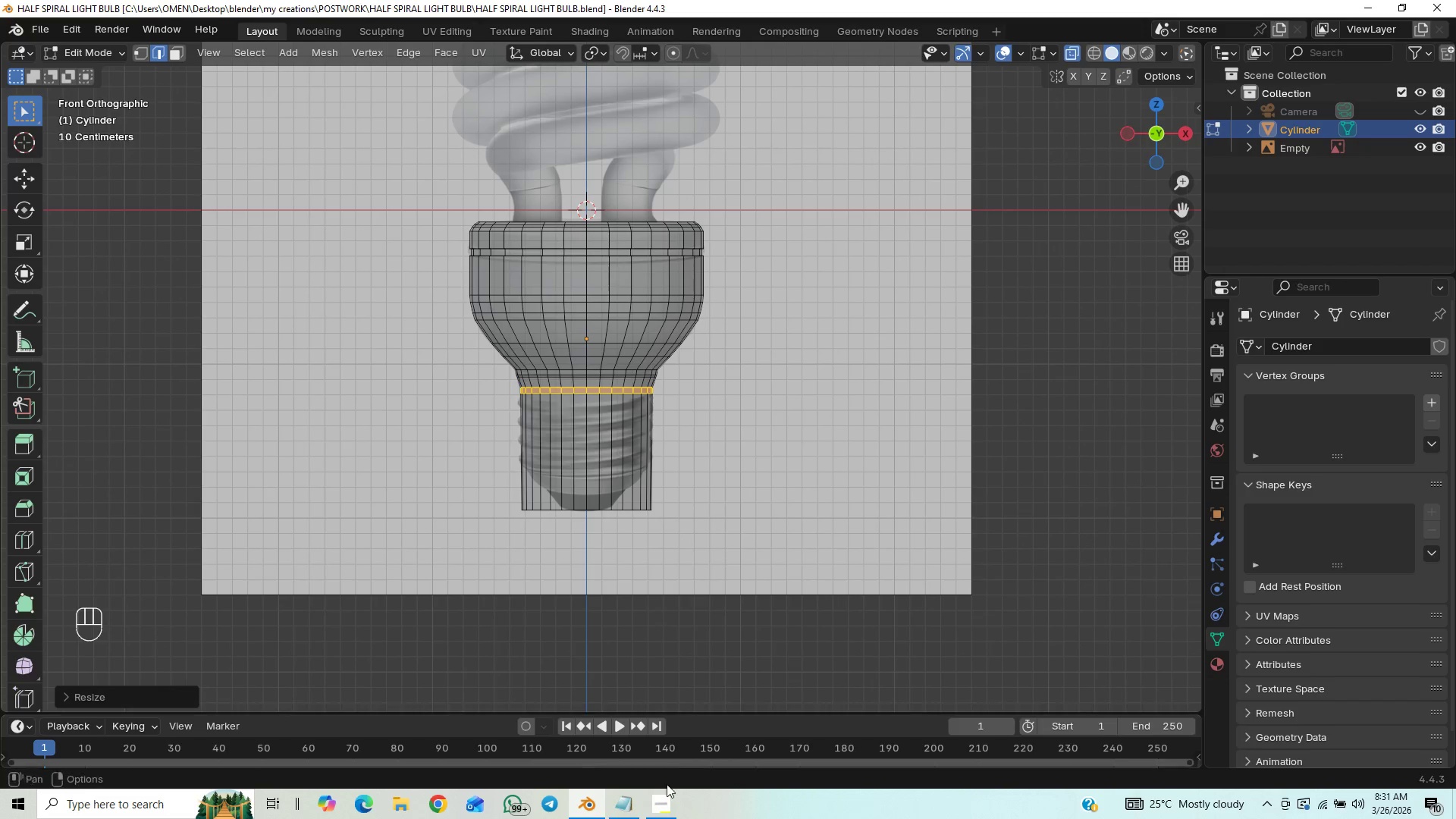 
left_click([664, 796])